 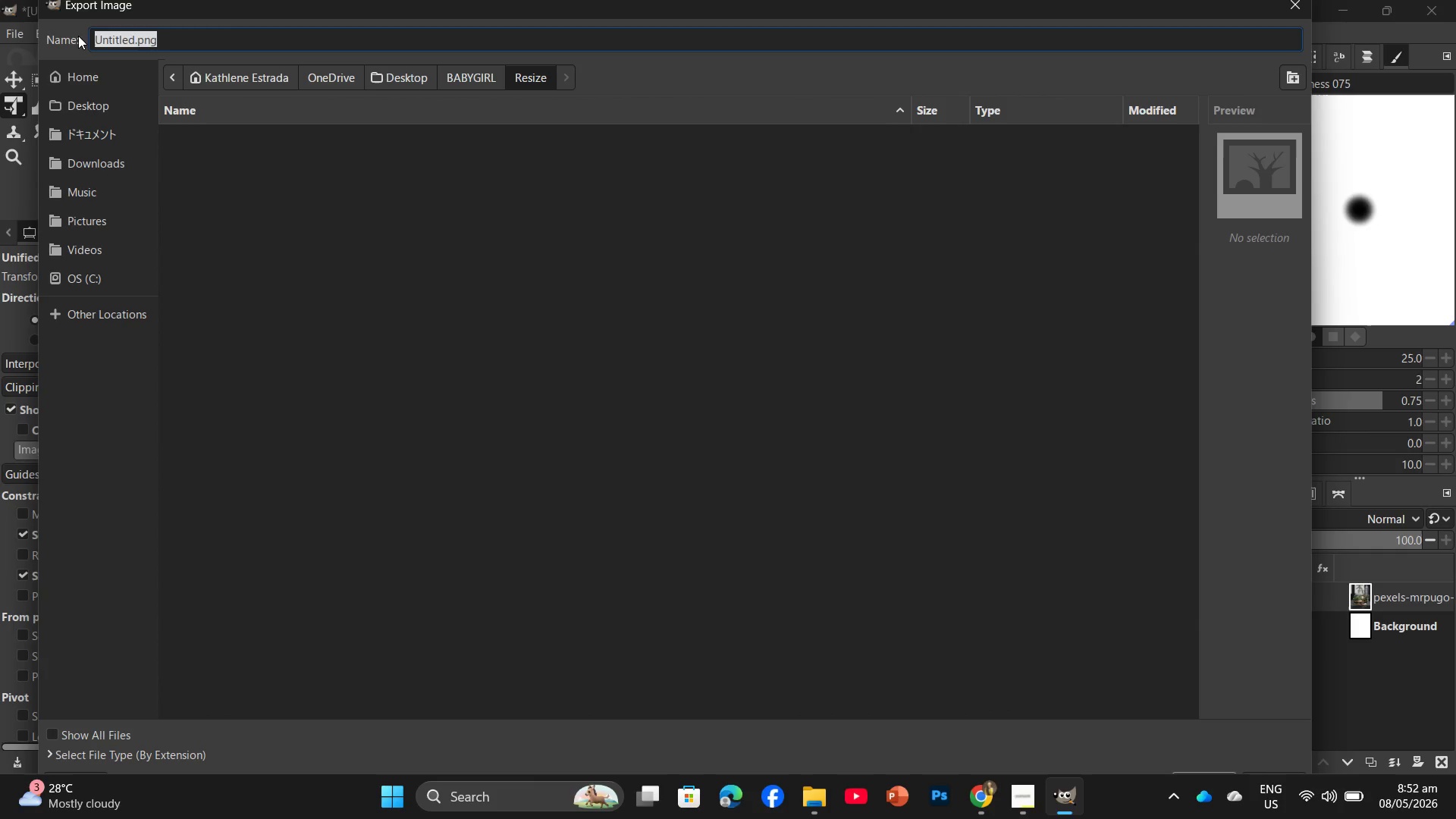 
key(Control+V)
 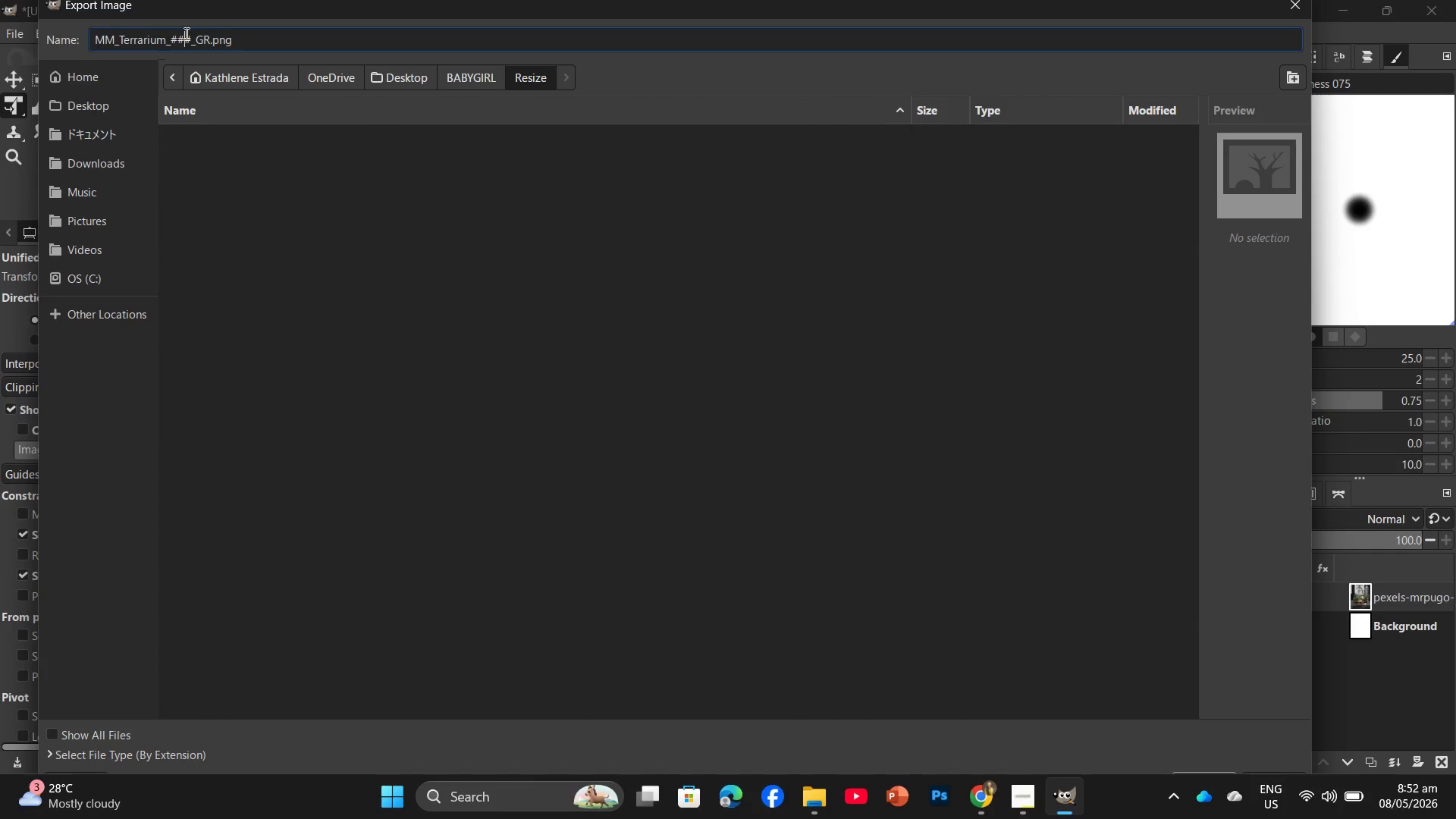 
left_click_drag(start_coordinate=[190, 33], to_coordinate=[171, 41])
 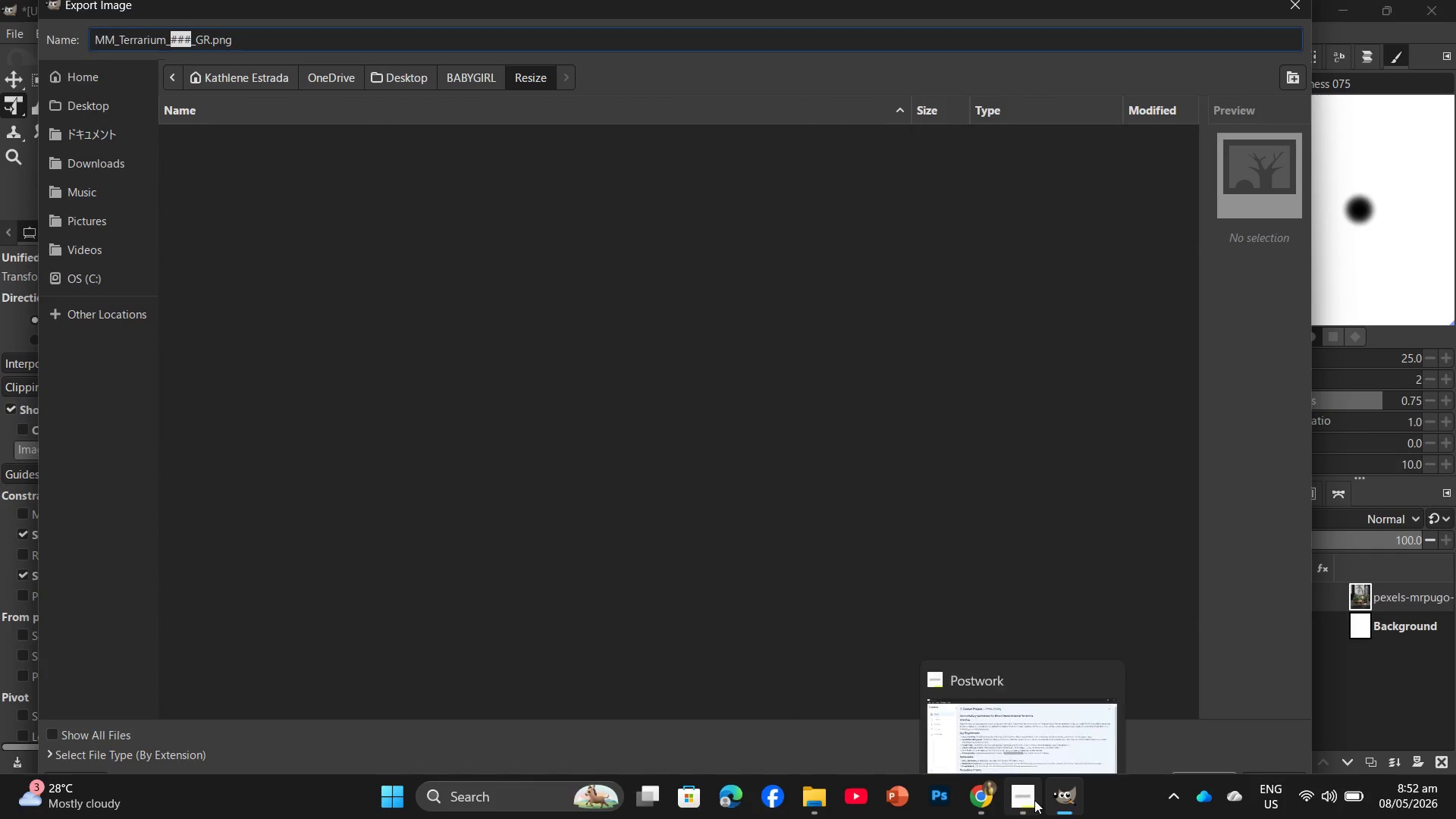 
mouse_move([1016, 734])
 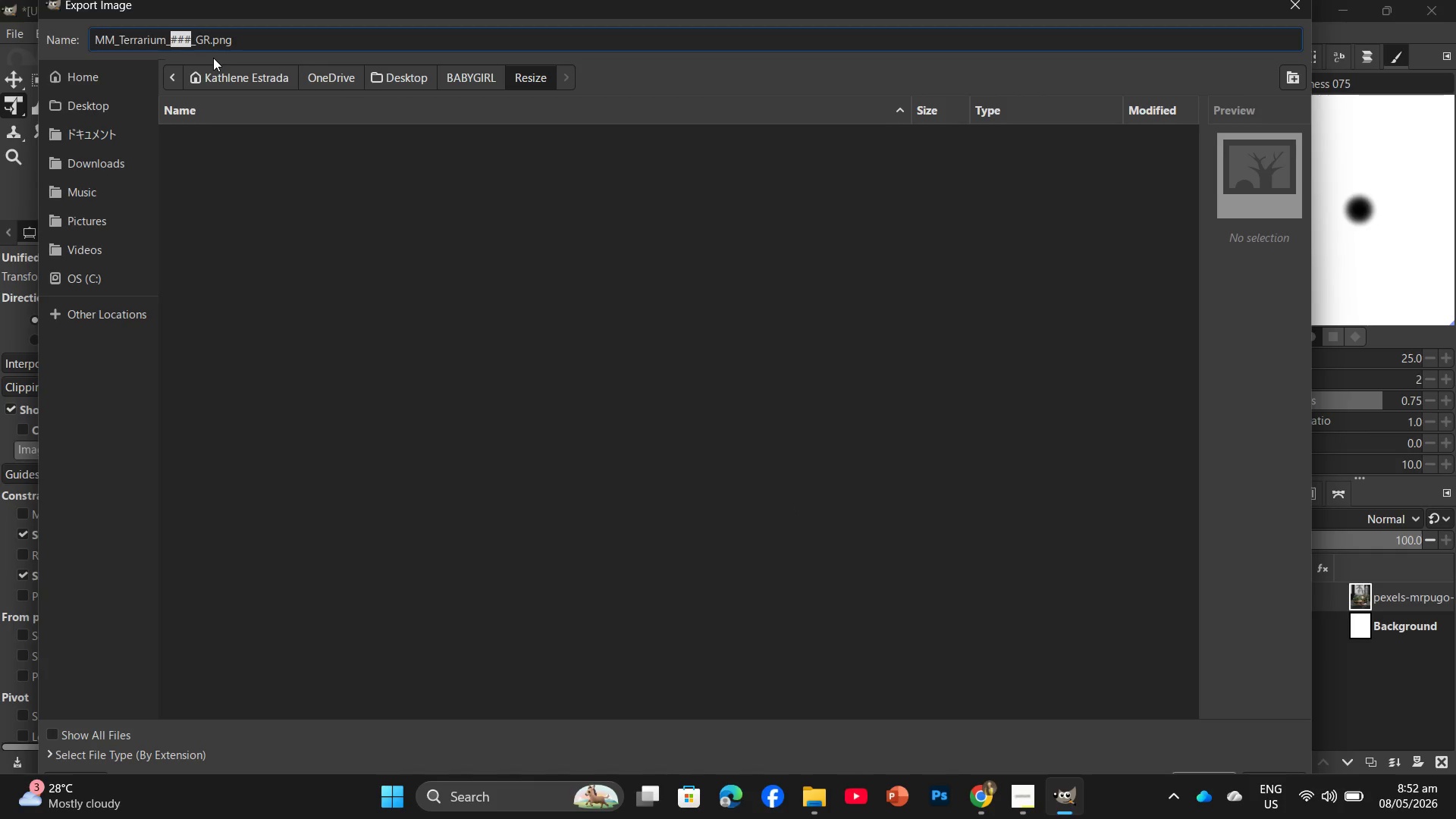 
key(Numpad0)
 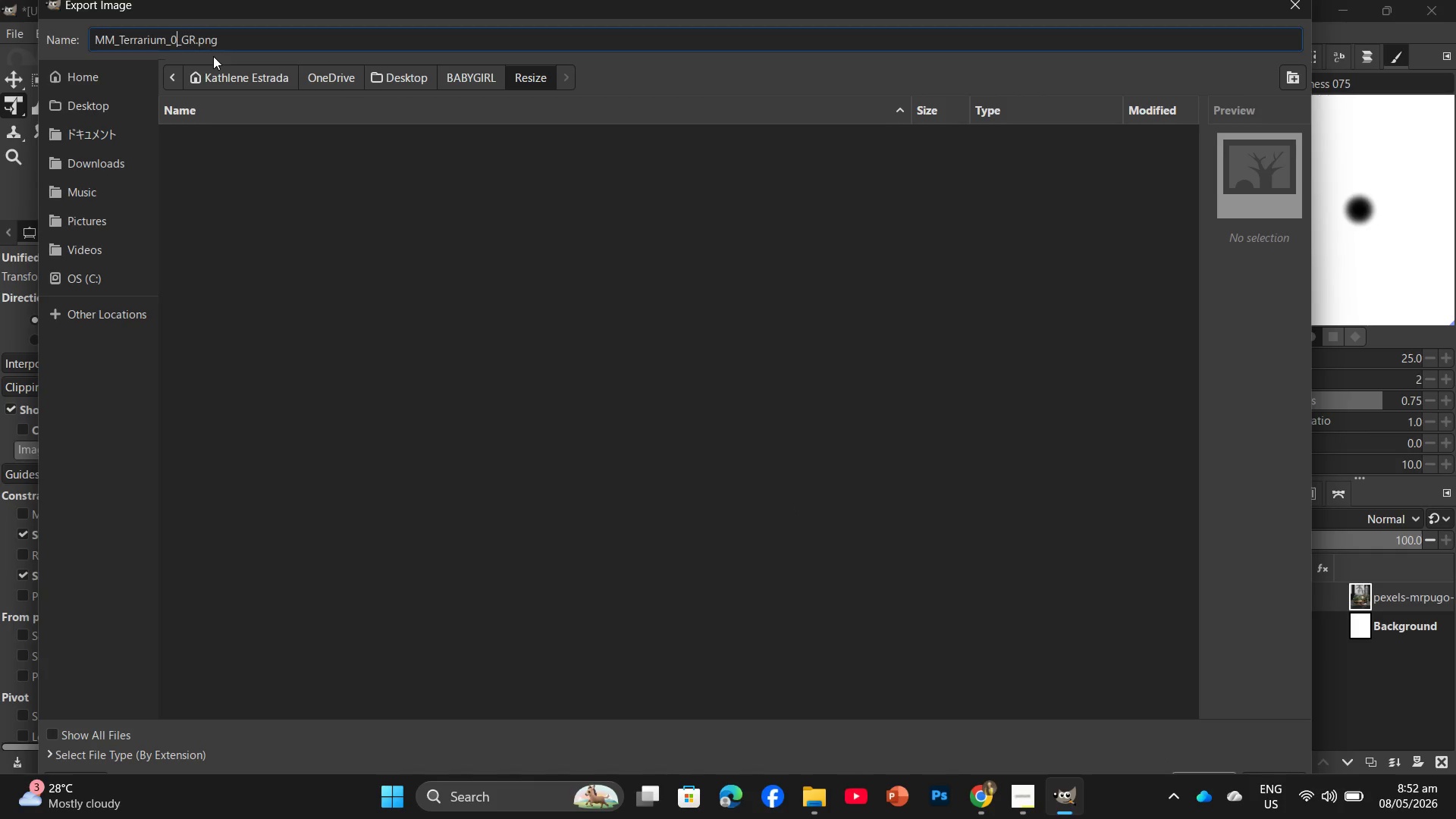 
key(Numpad0)
 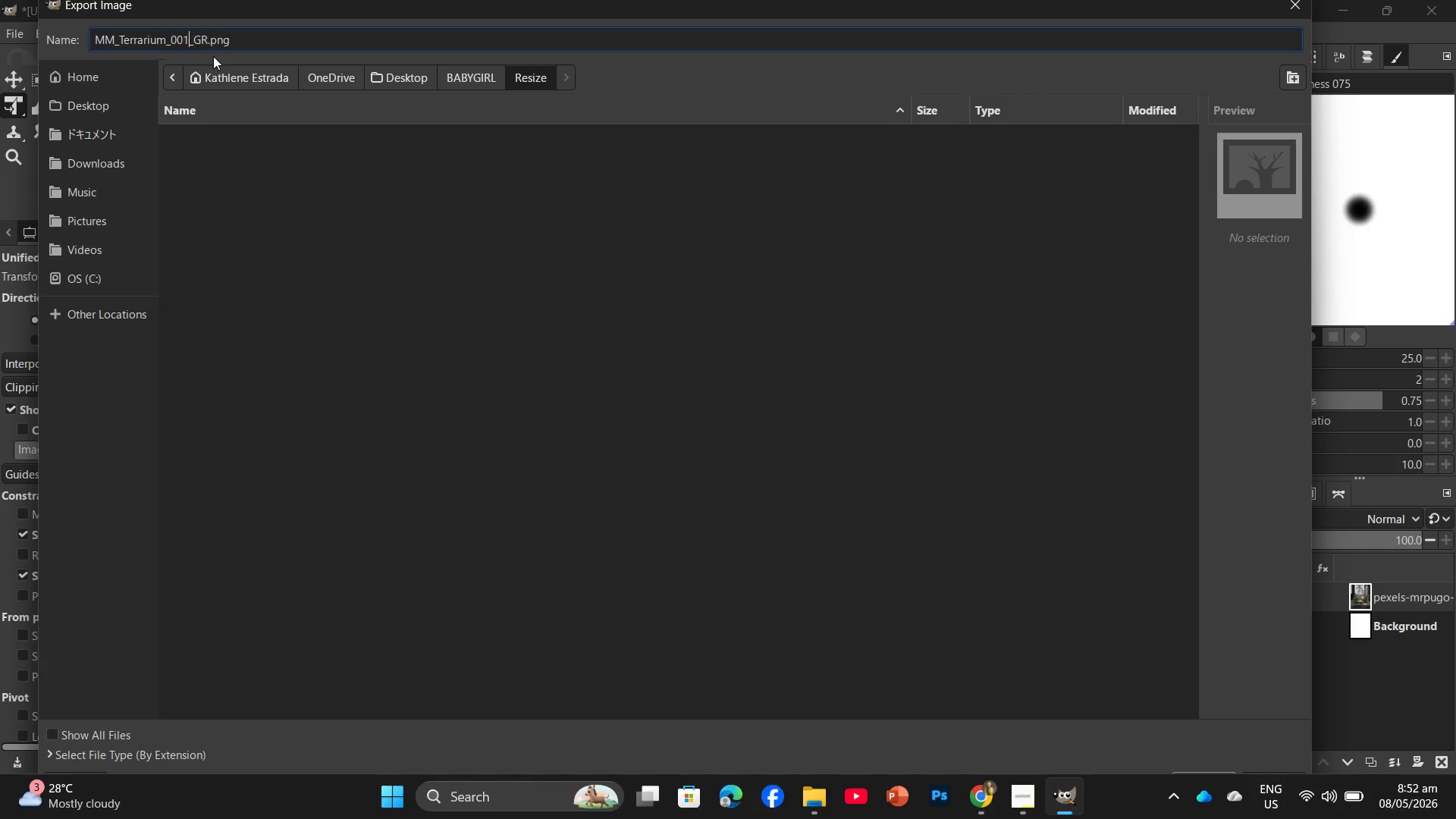 
key(Numpad1)
 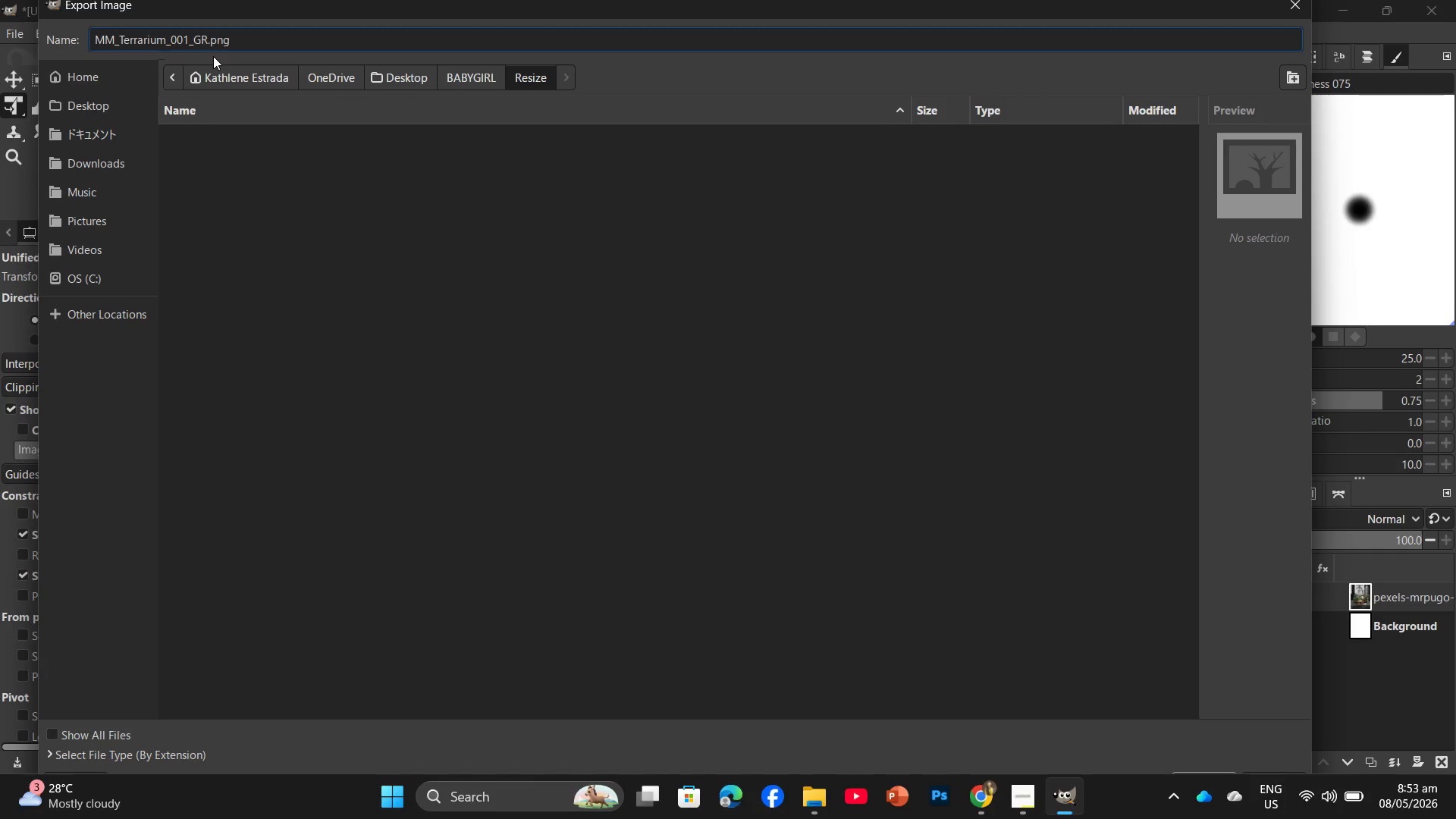 
key(NumpadDecimal)
 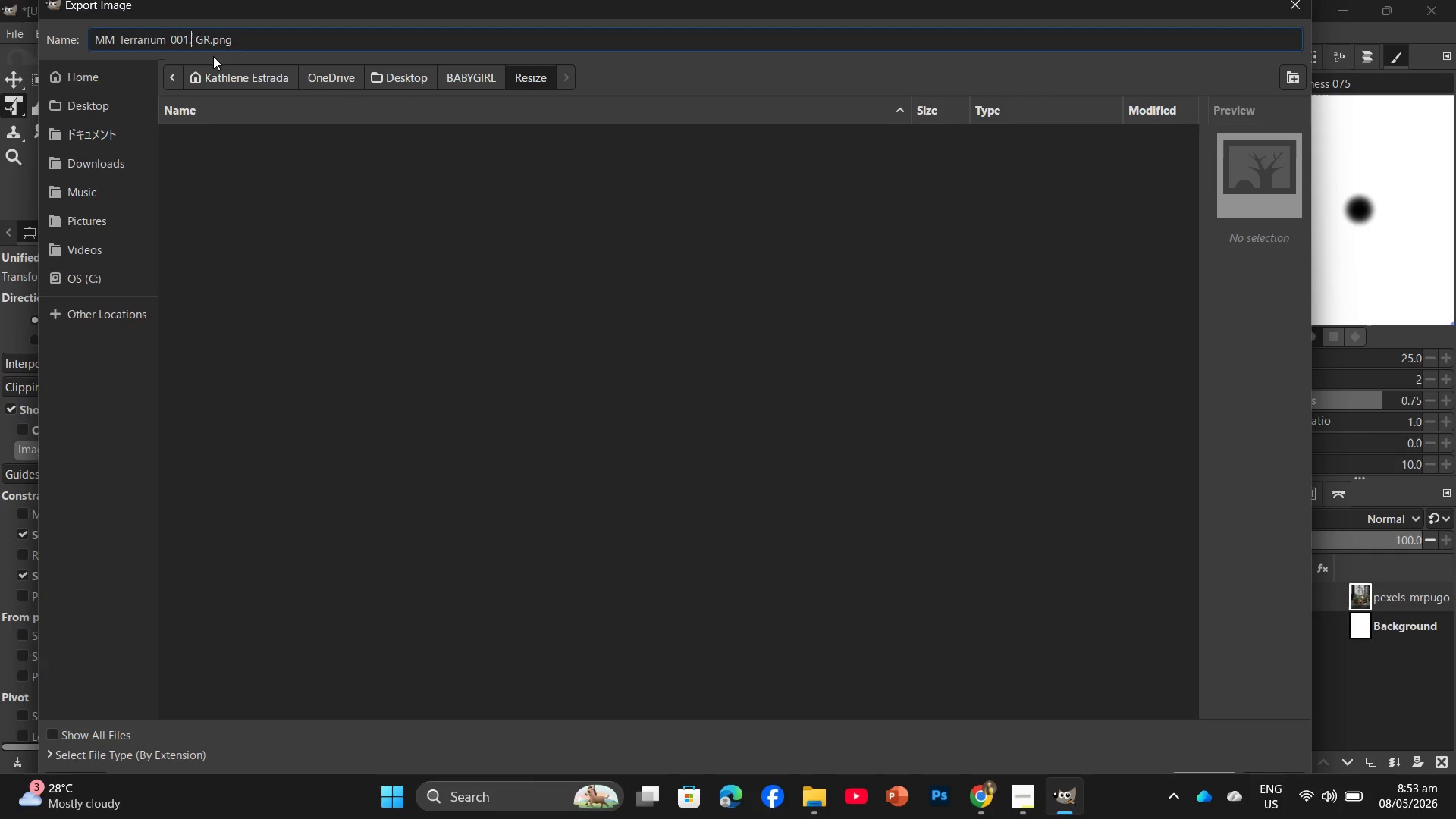 
key(Backspace)
 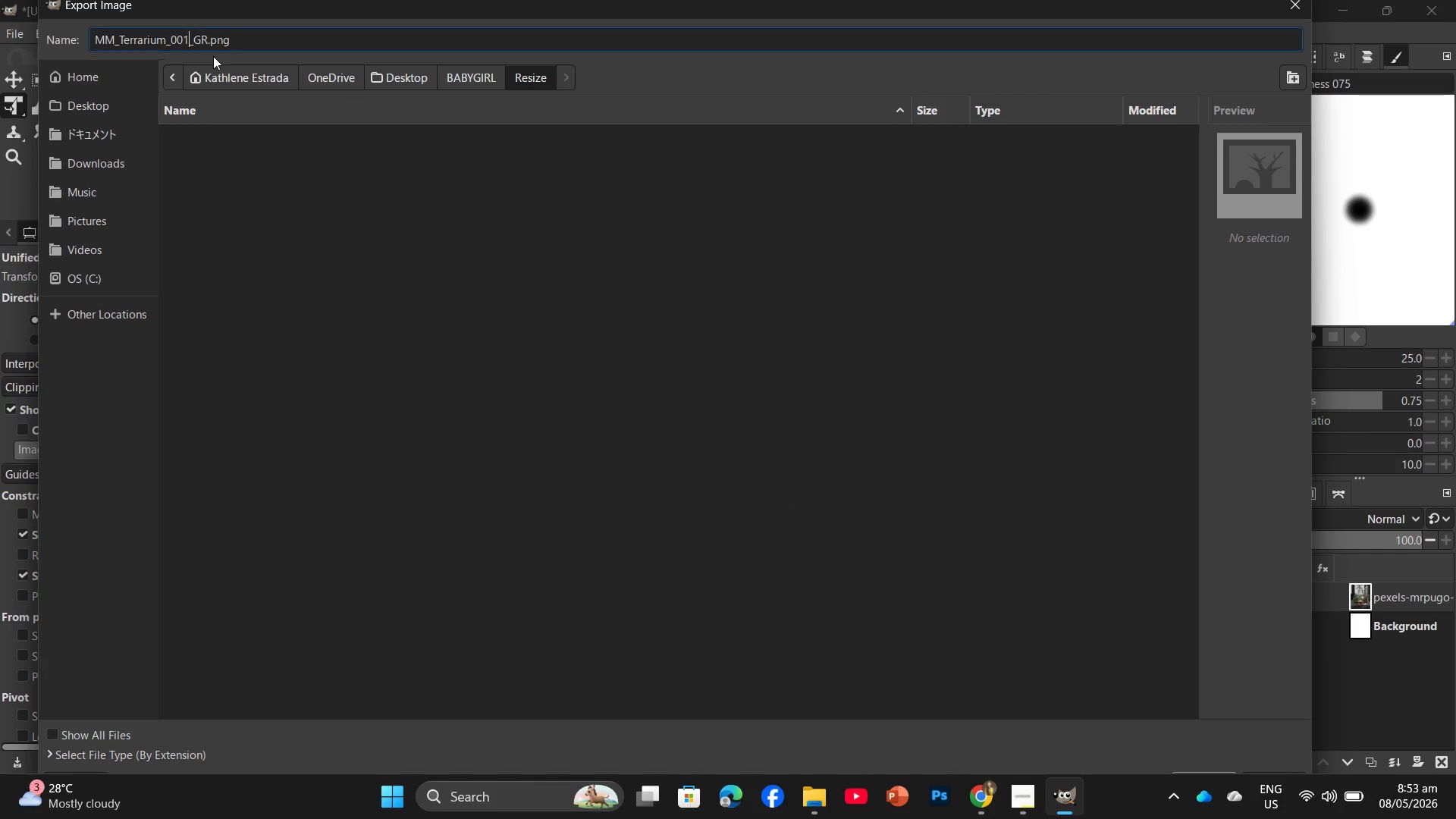 
key(NumpadEnter)
 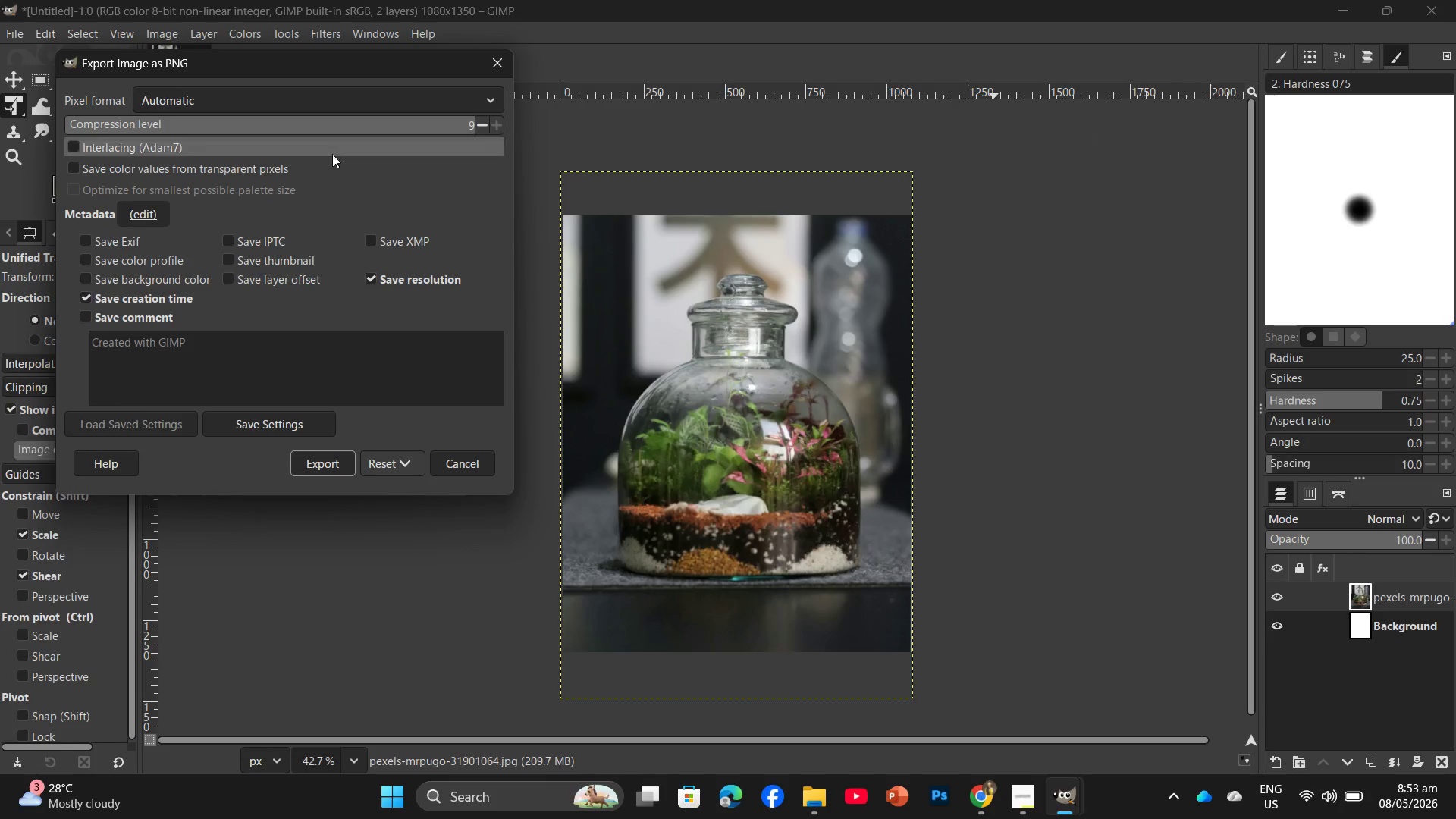 
left_click([326, 465])
 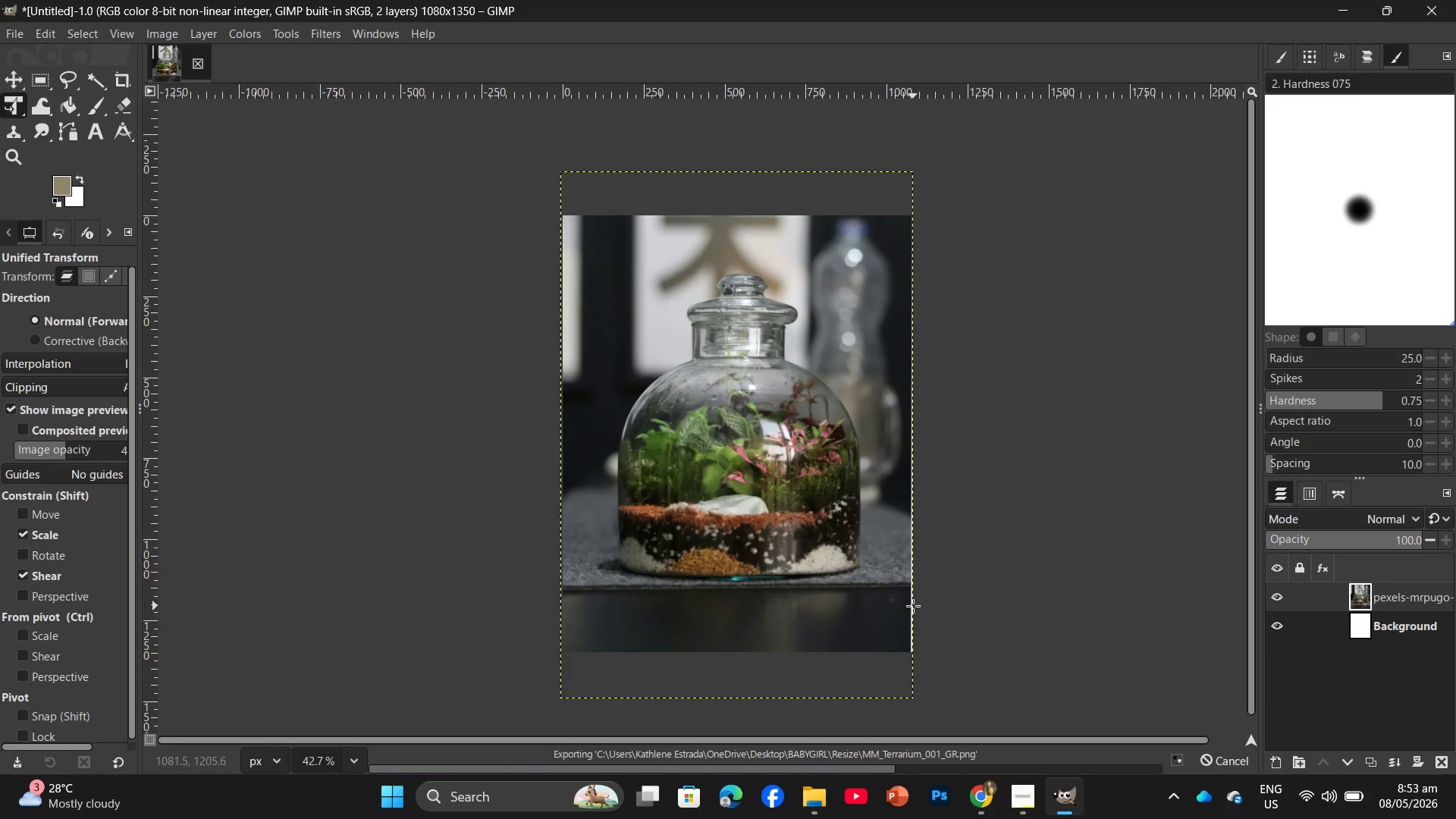 
wait(13.28)
 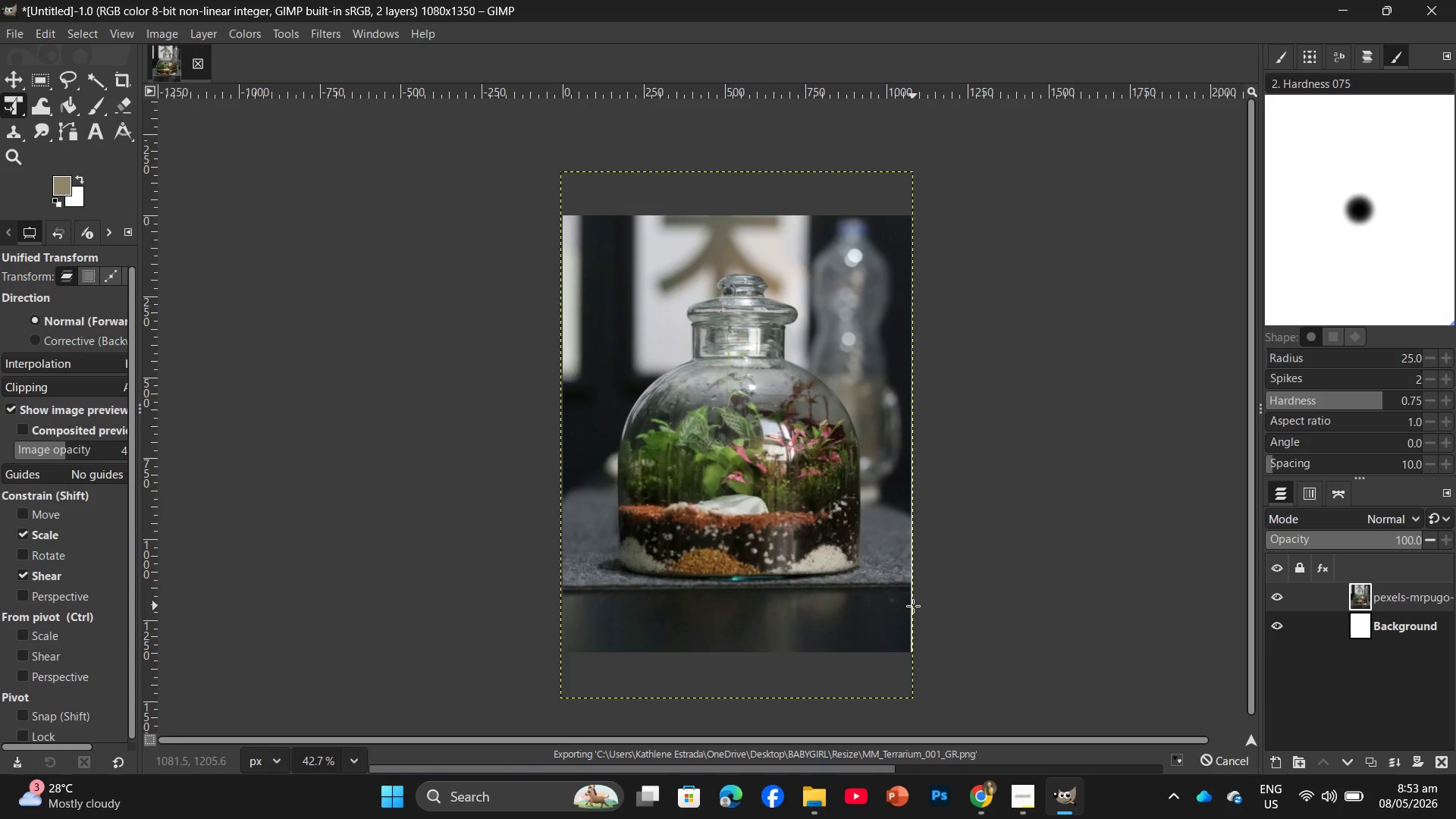 
left_click([1027, 808])